 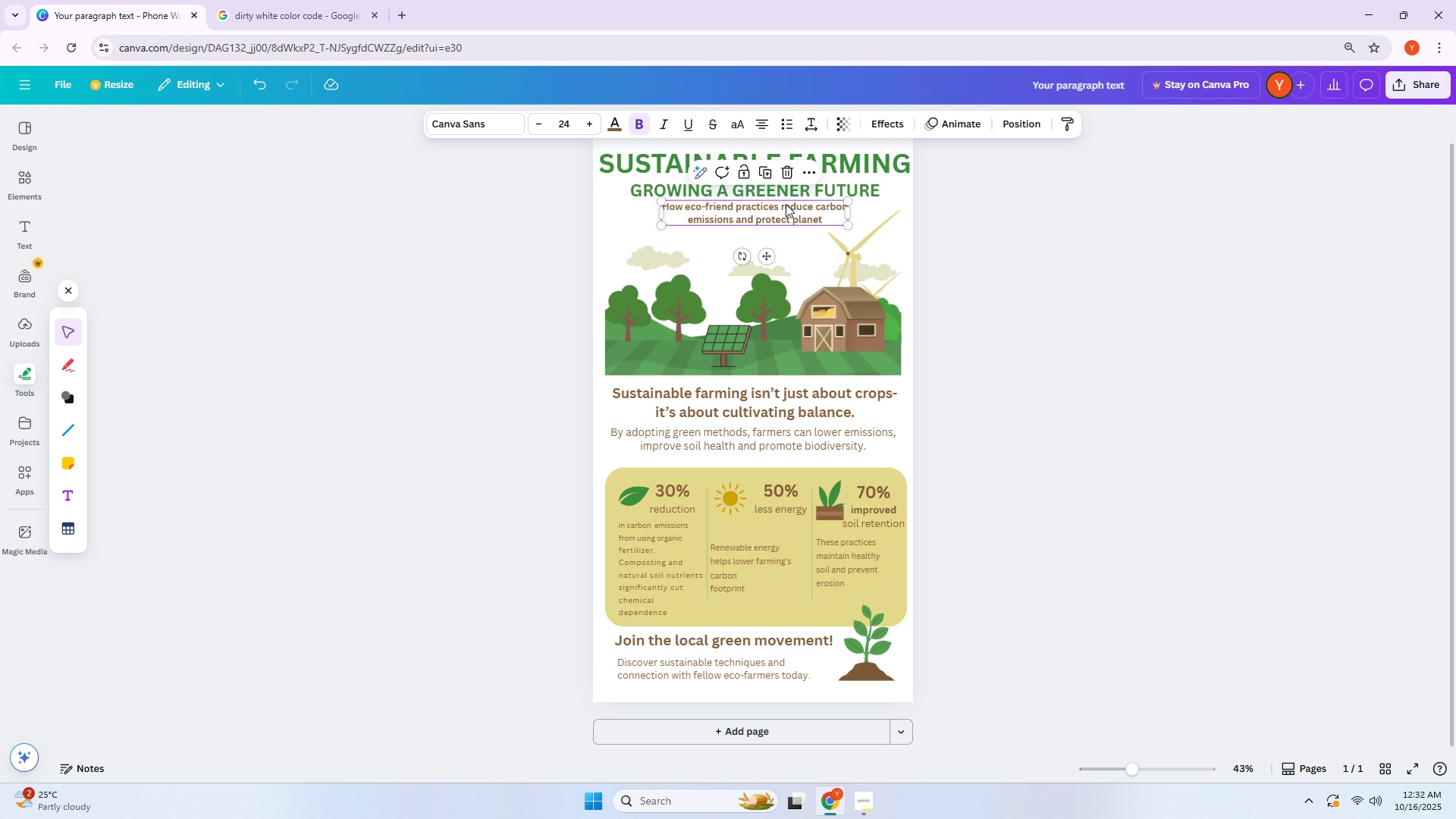 
left_click_drag(start_coordinate=[786, 204], to_coordinate=[785, 210])
 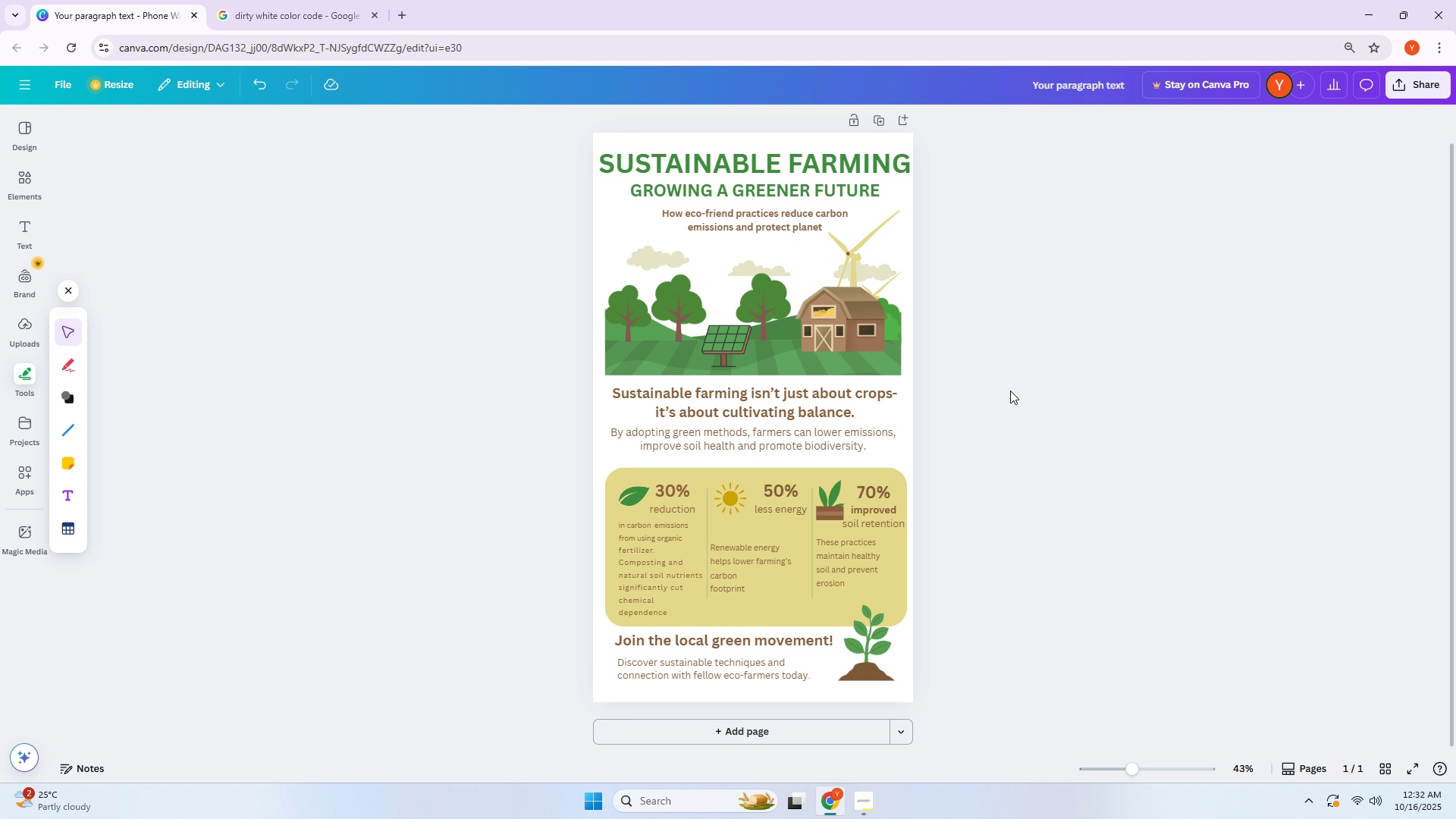 
scroll: coordinate [1018, 396], scroll_direction: down, amount: 2.0
 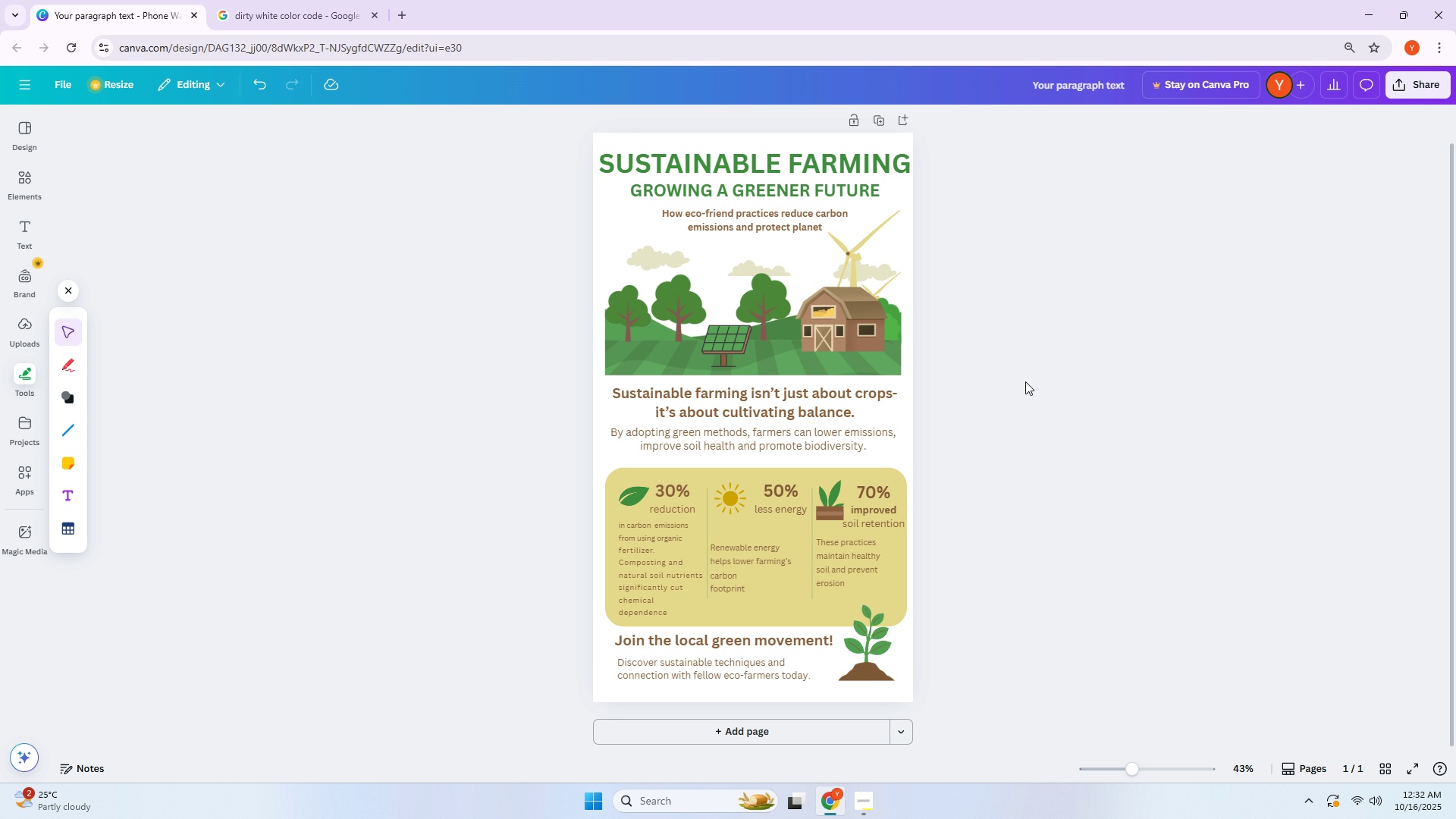 
key(Alt+AltLeft)
 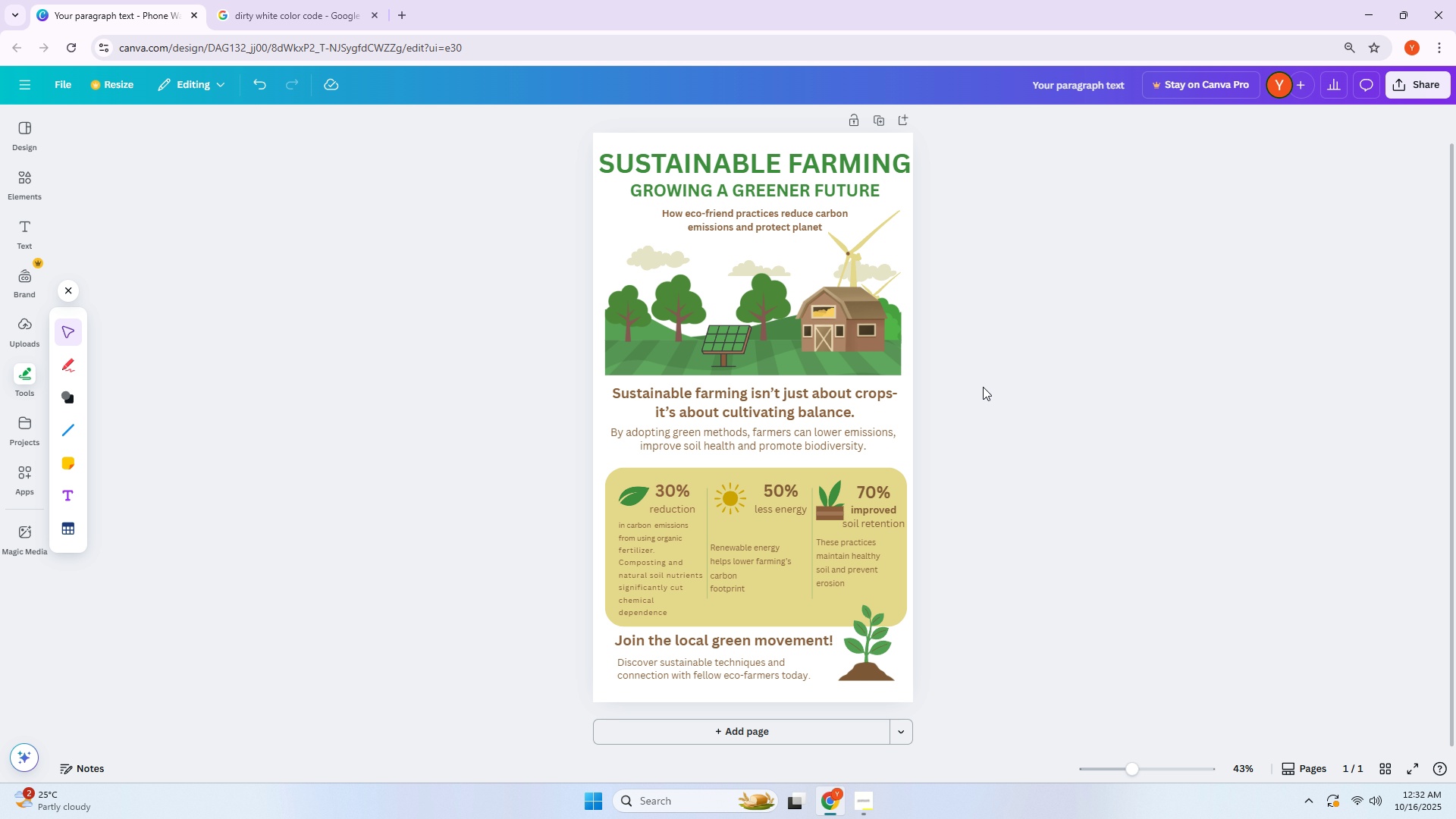 
key(Alt+Tab)